 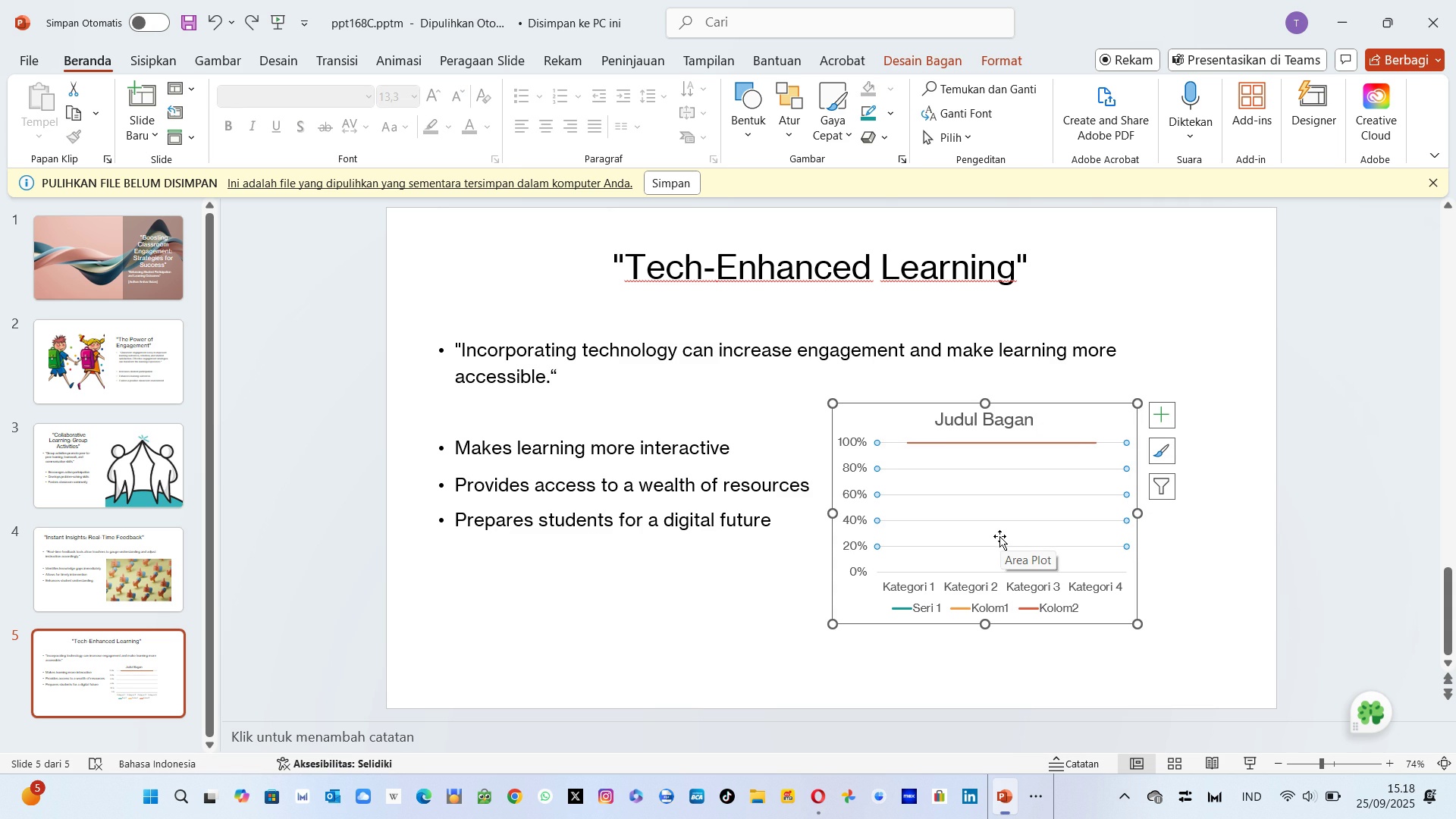 
left_click([1118, 610])
 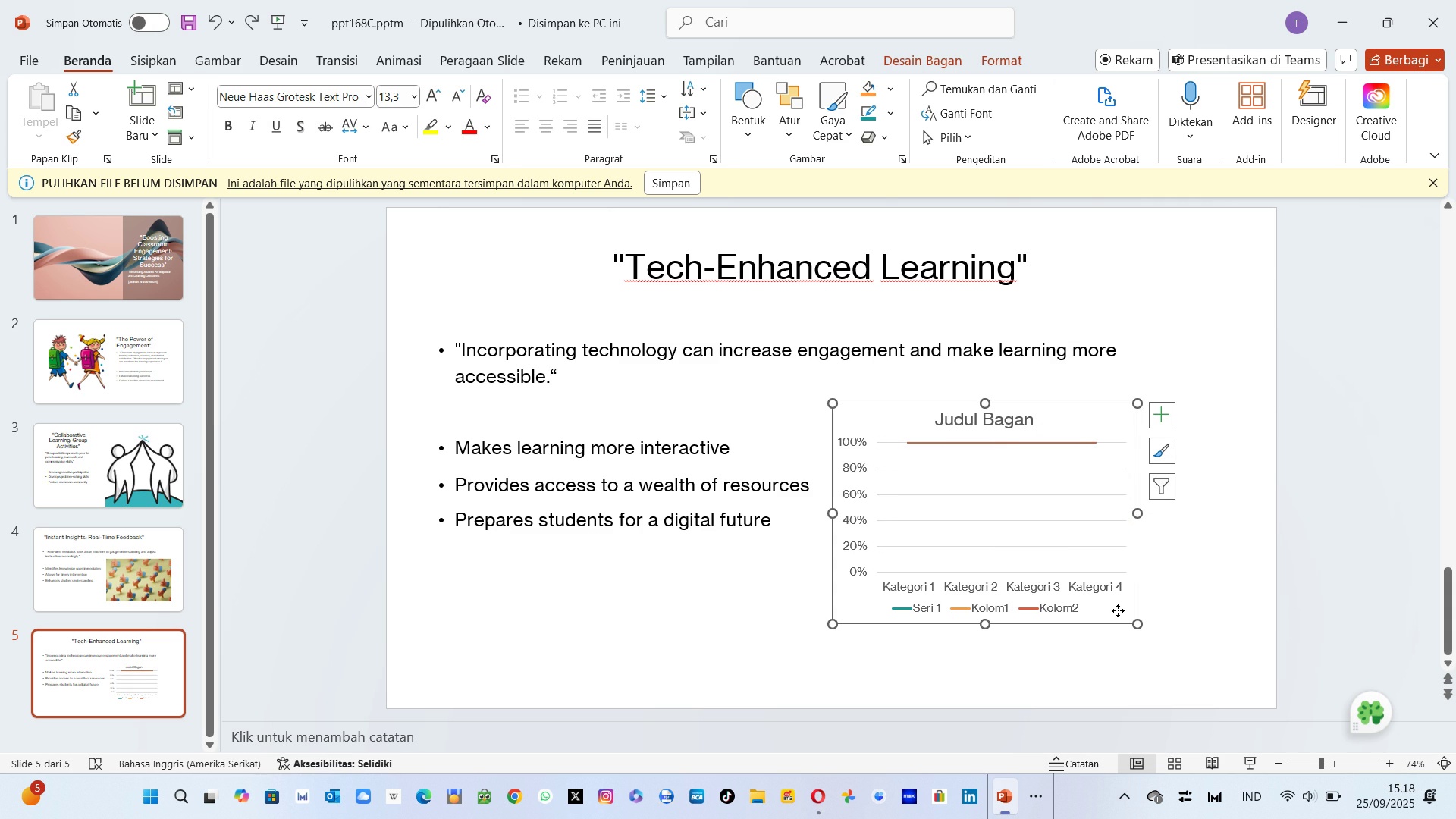 
left_click([1118, 610])
 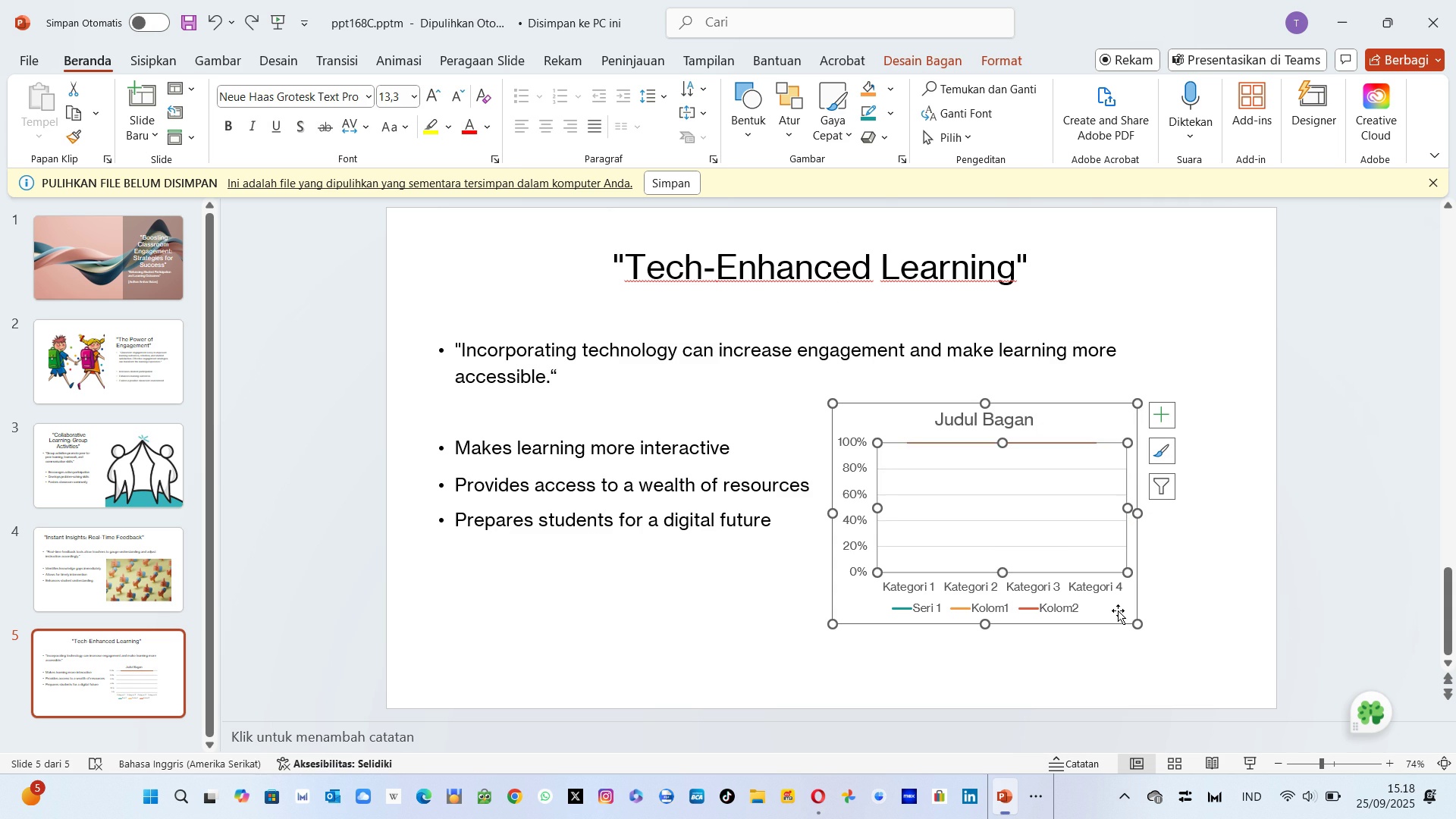 
key(Control+ControlLeft)
 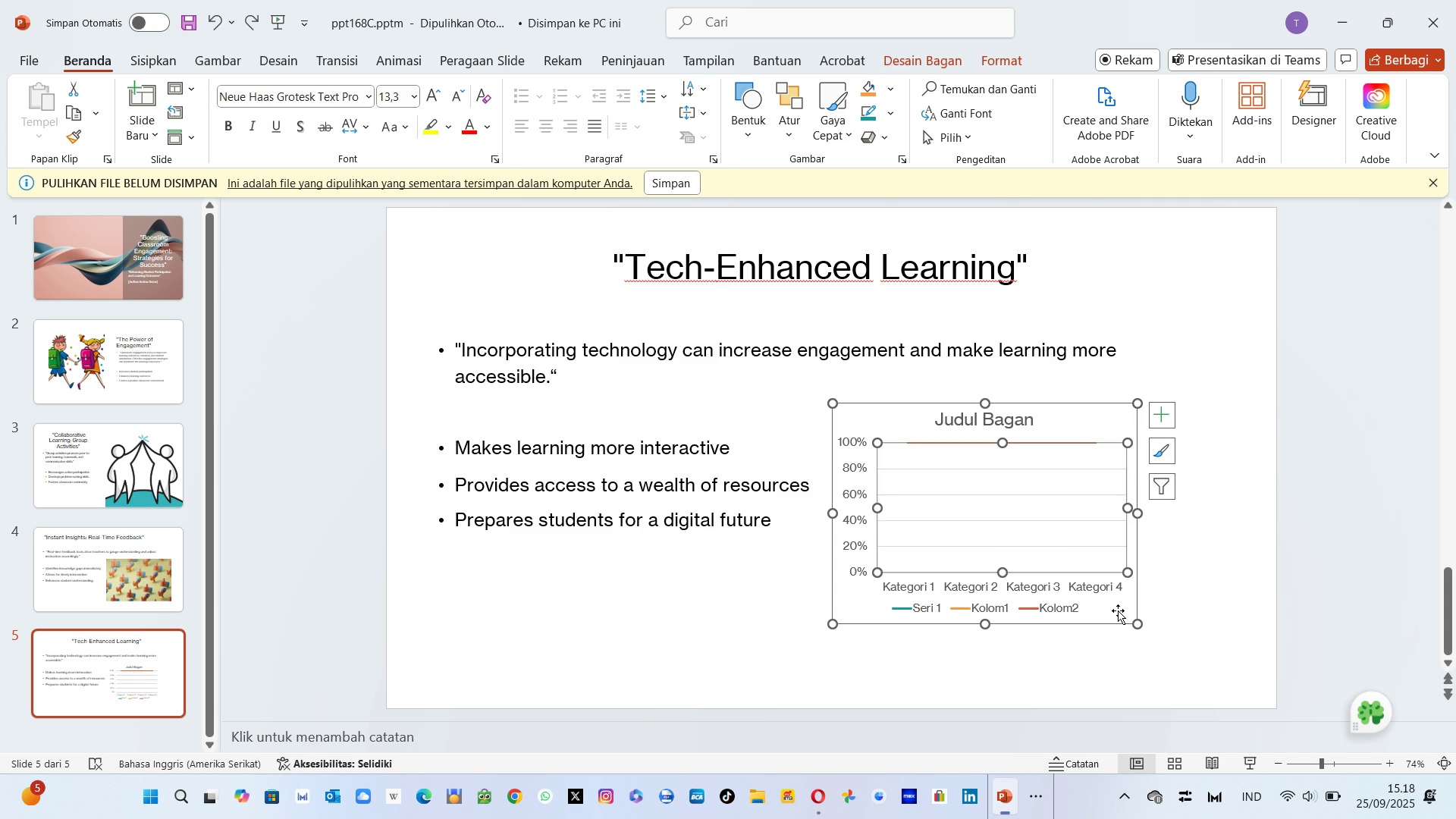 
key(Control+Z)
 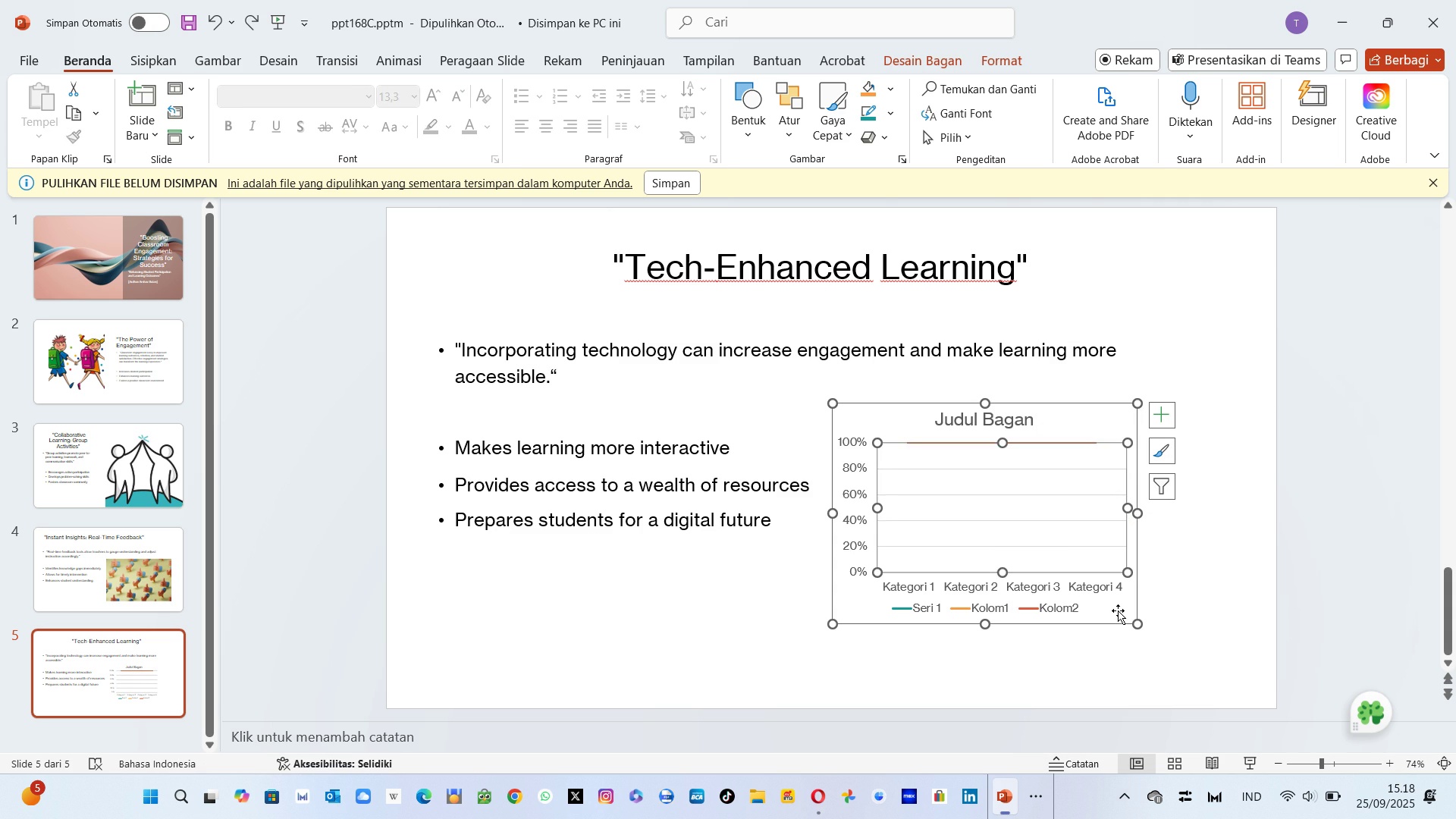 
right_click([1118, 610])
 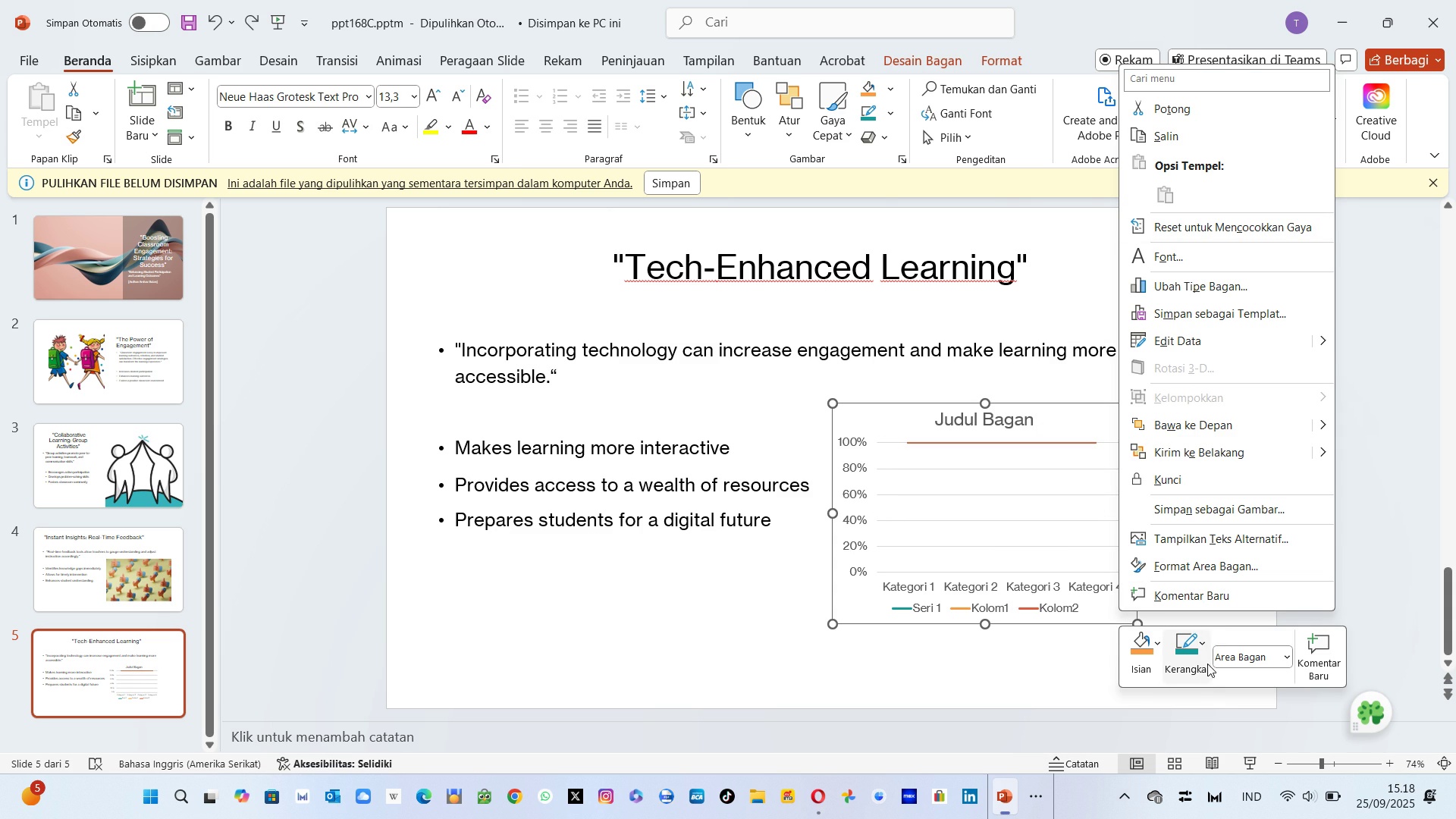 
wait(9.32)
 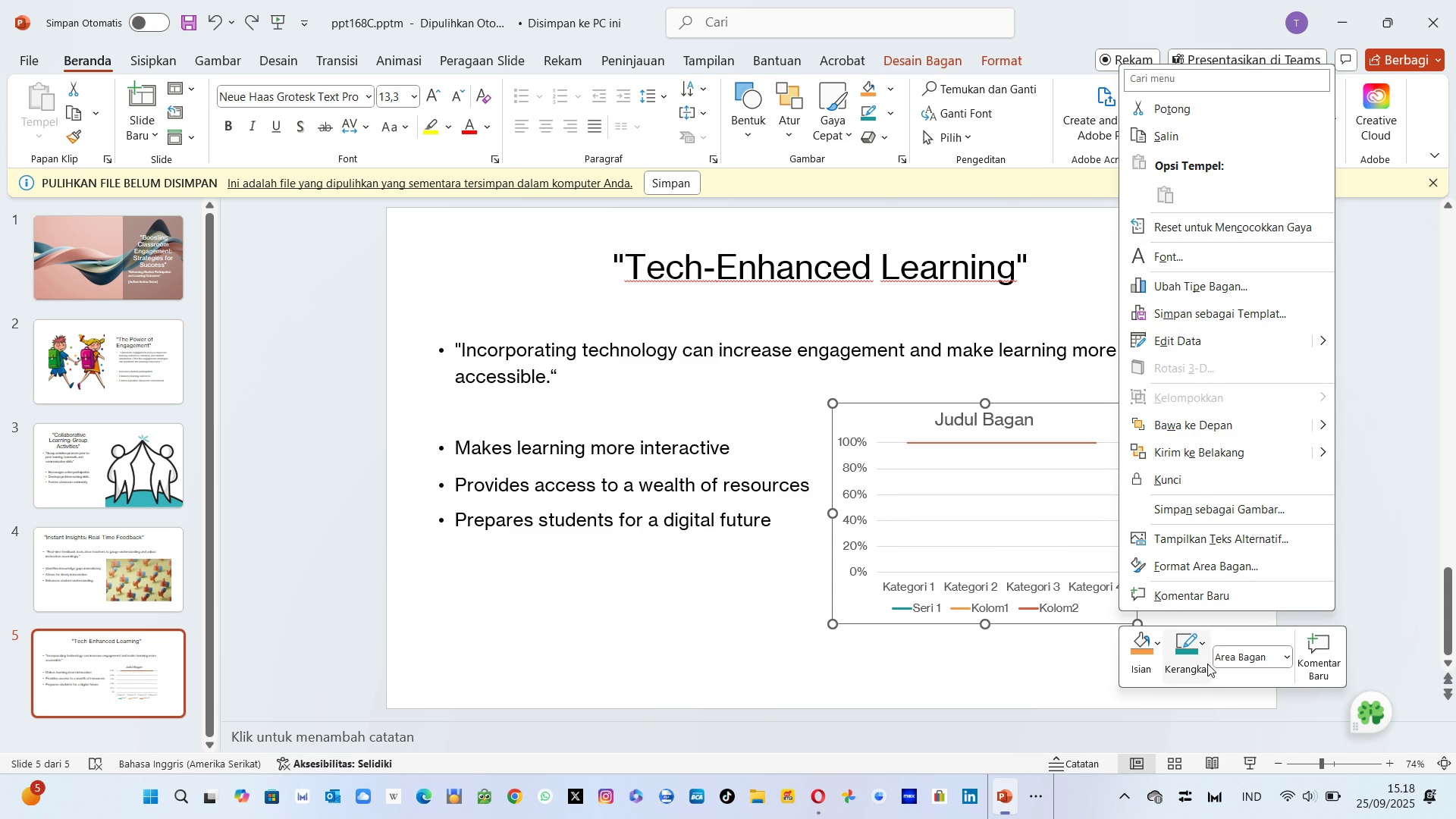 
left_click([1285, 654])
 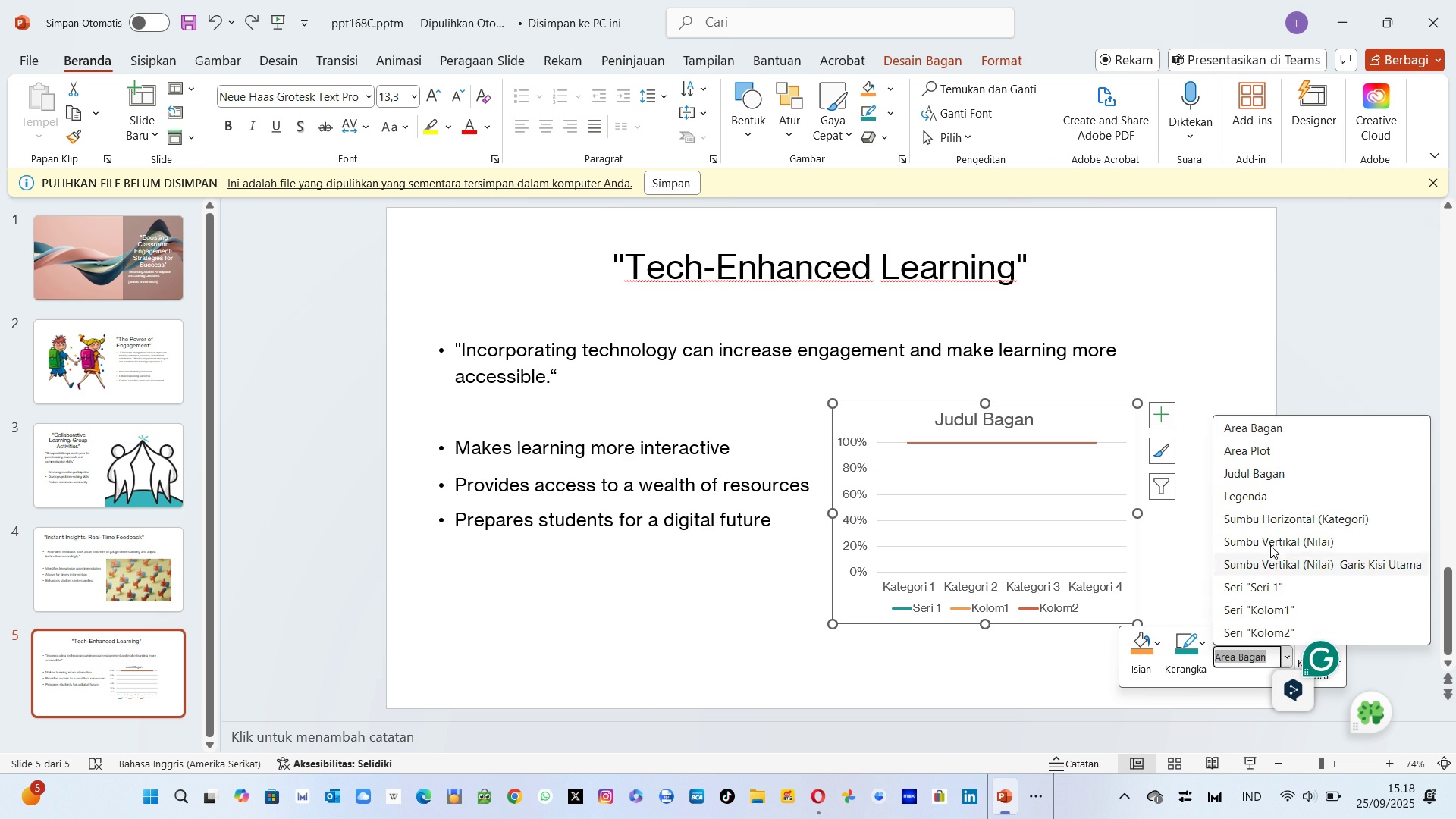 
left_click([1275, 586])